 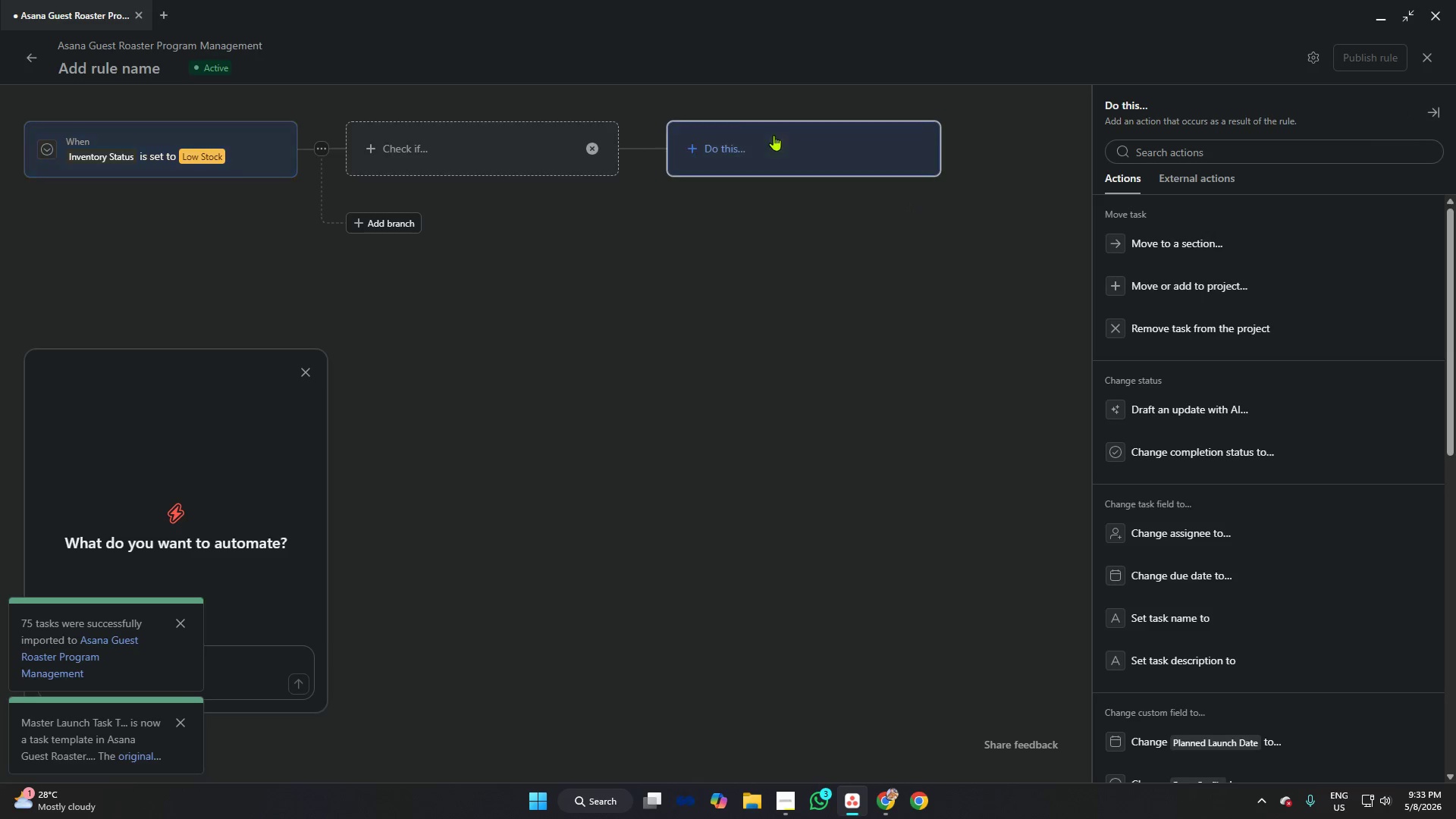 
left_click([1175, 234])
 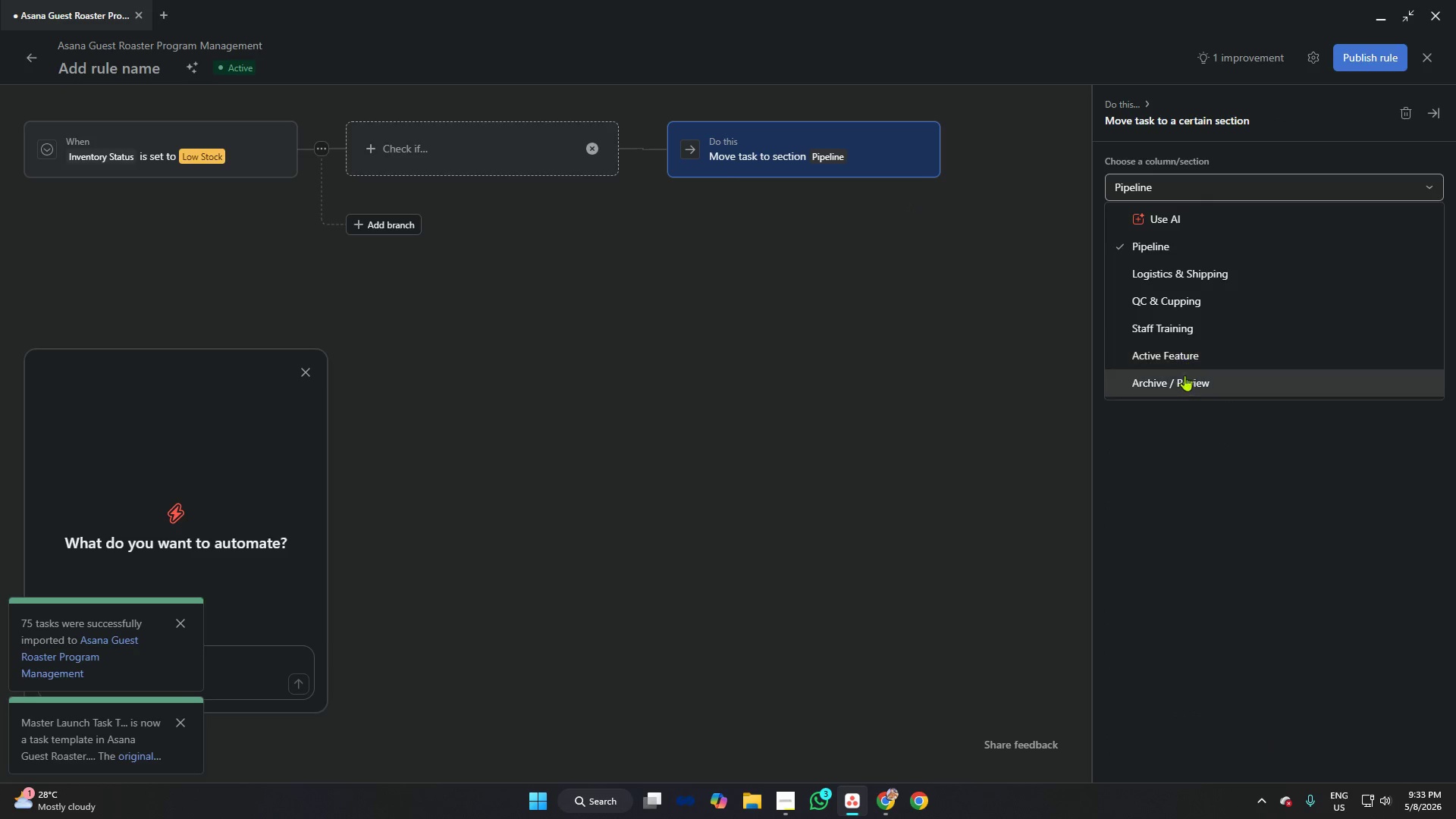 
wait(5.51)
 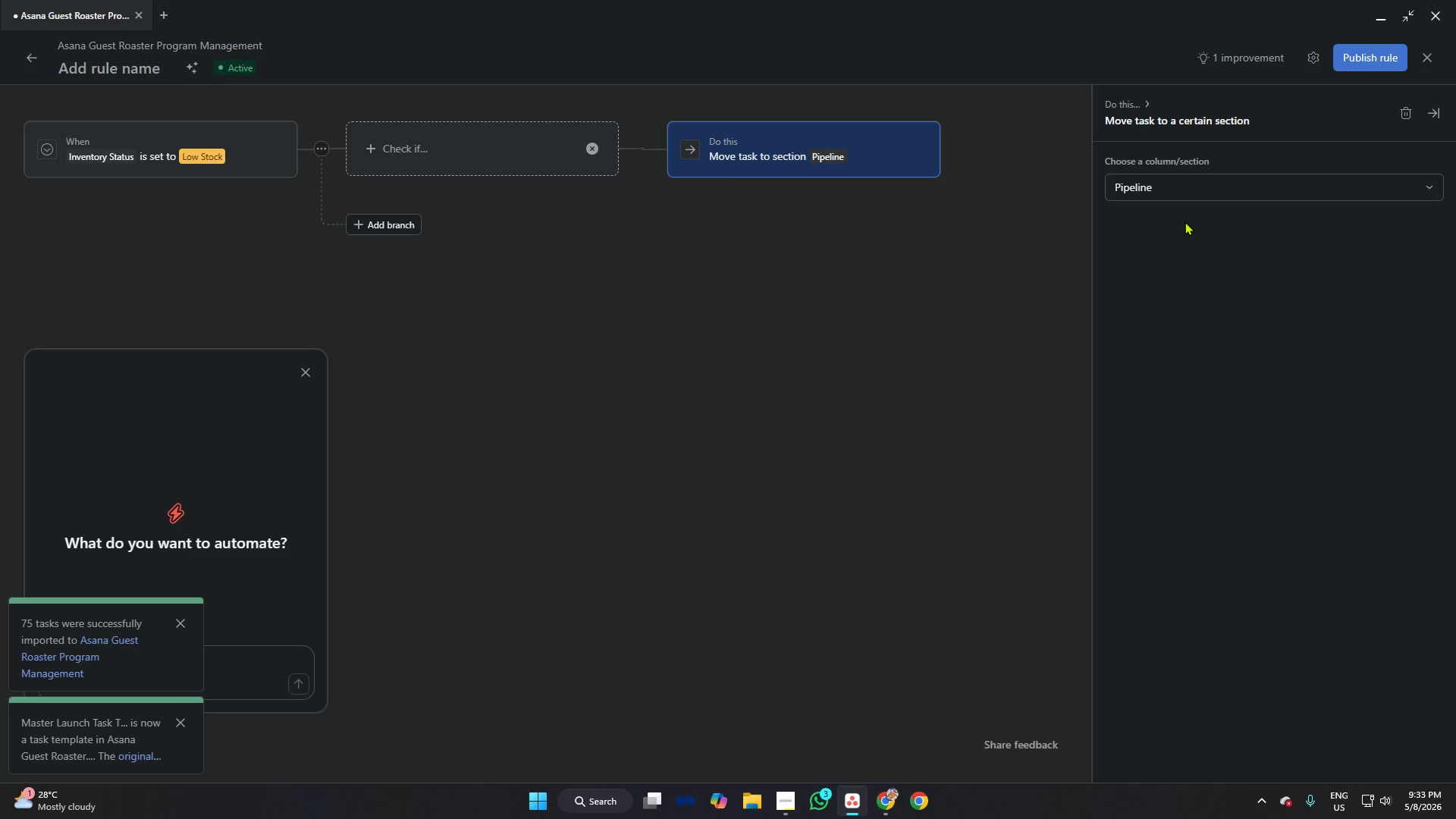 
scroll: coordinate [1197, 300], scroll_direction: down, amount: 4.0
 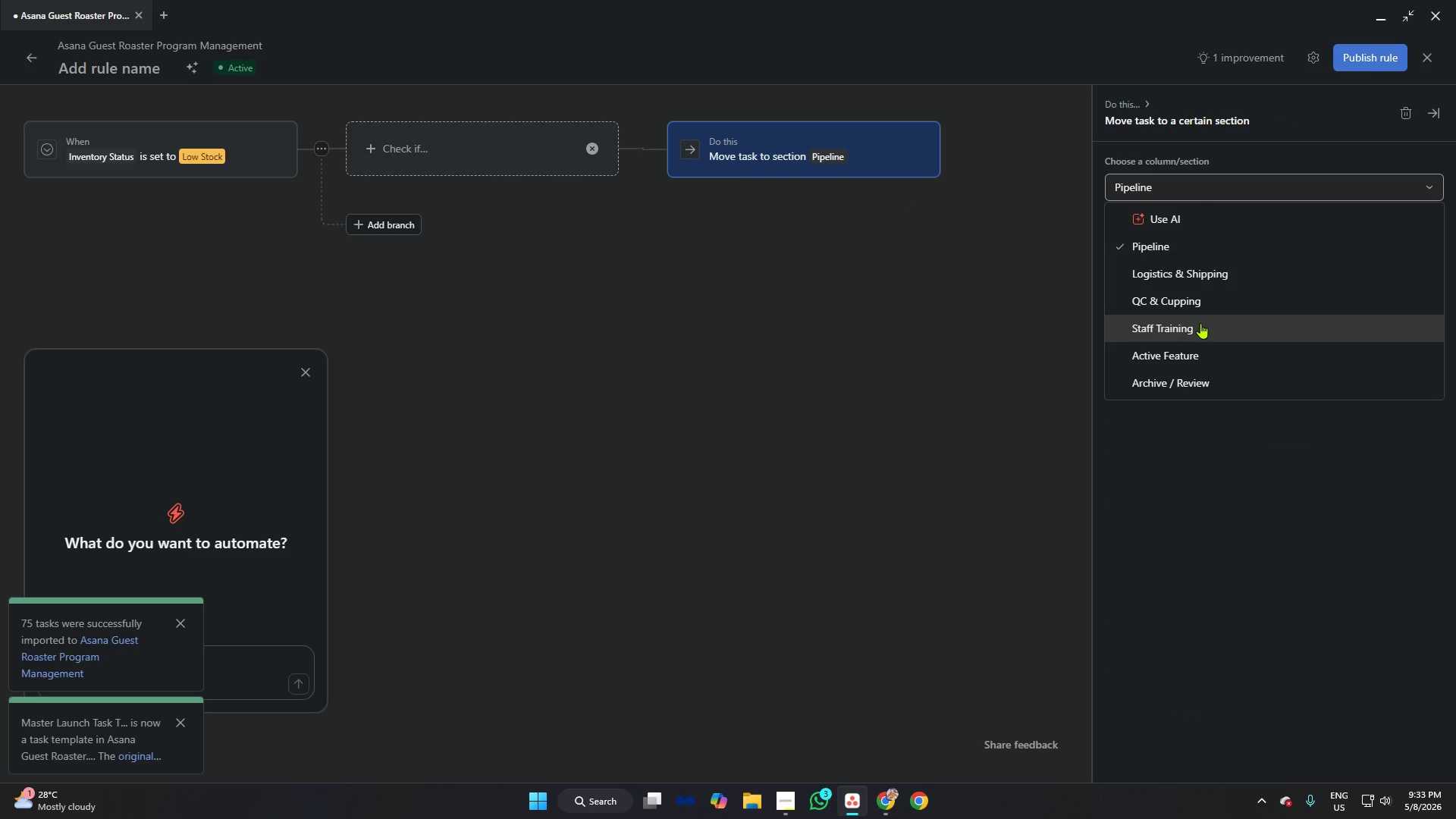 
key(Alt+AltLeft)
 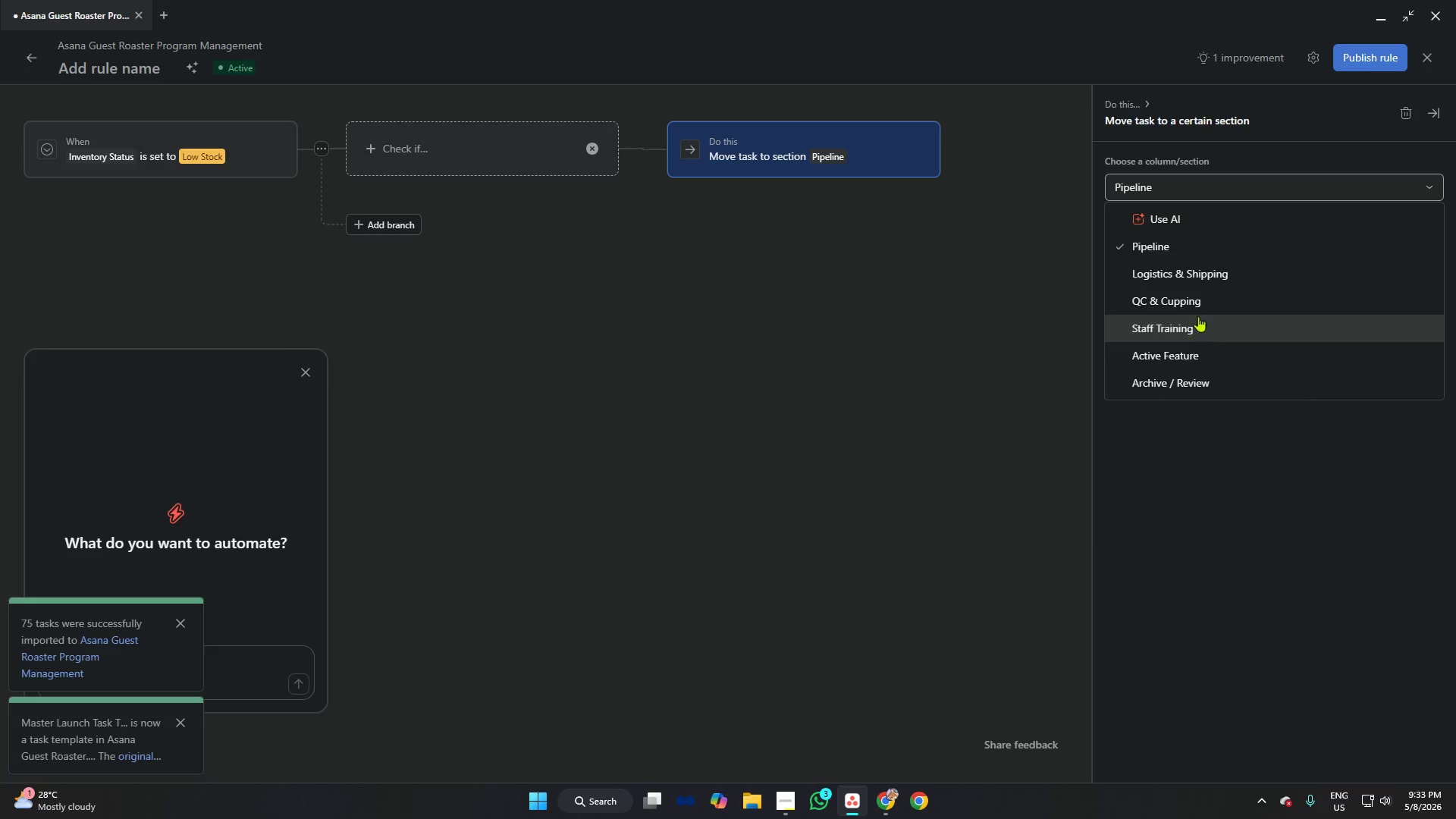 
key(Alt+Tab)